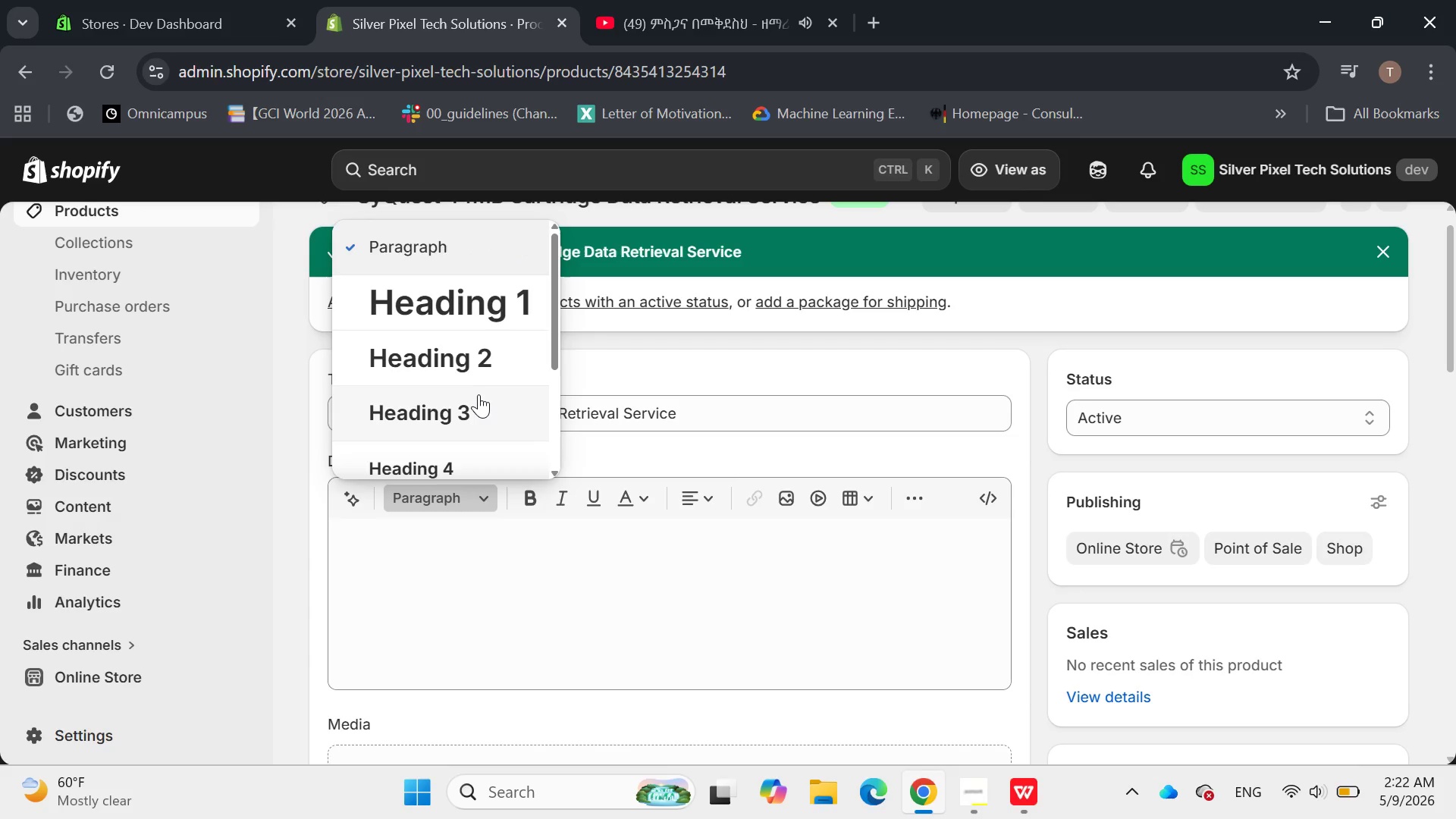 
left_click([479, 396])
 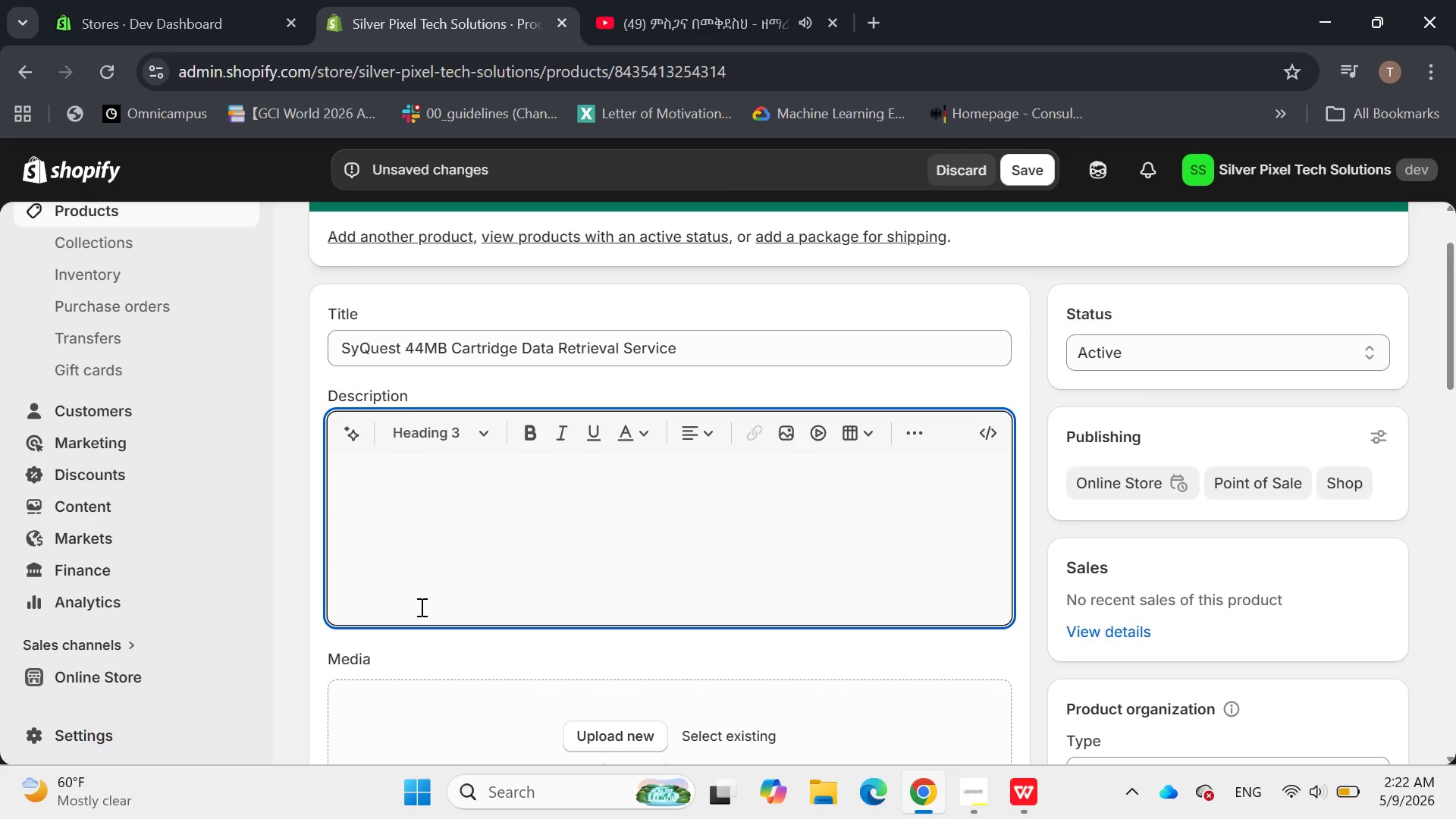 
wait(11.05)
 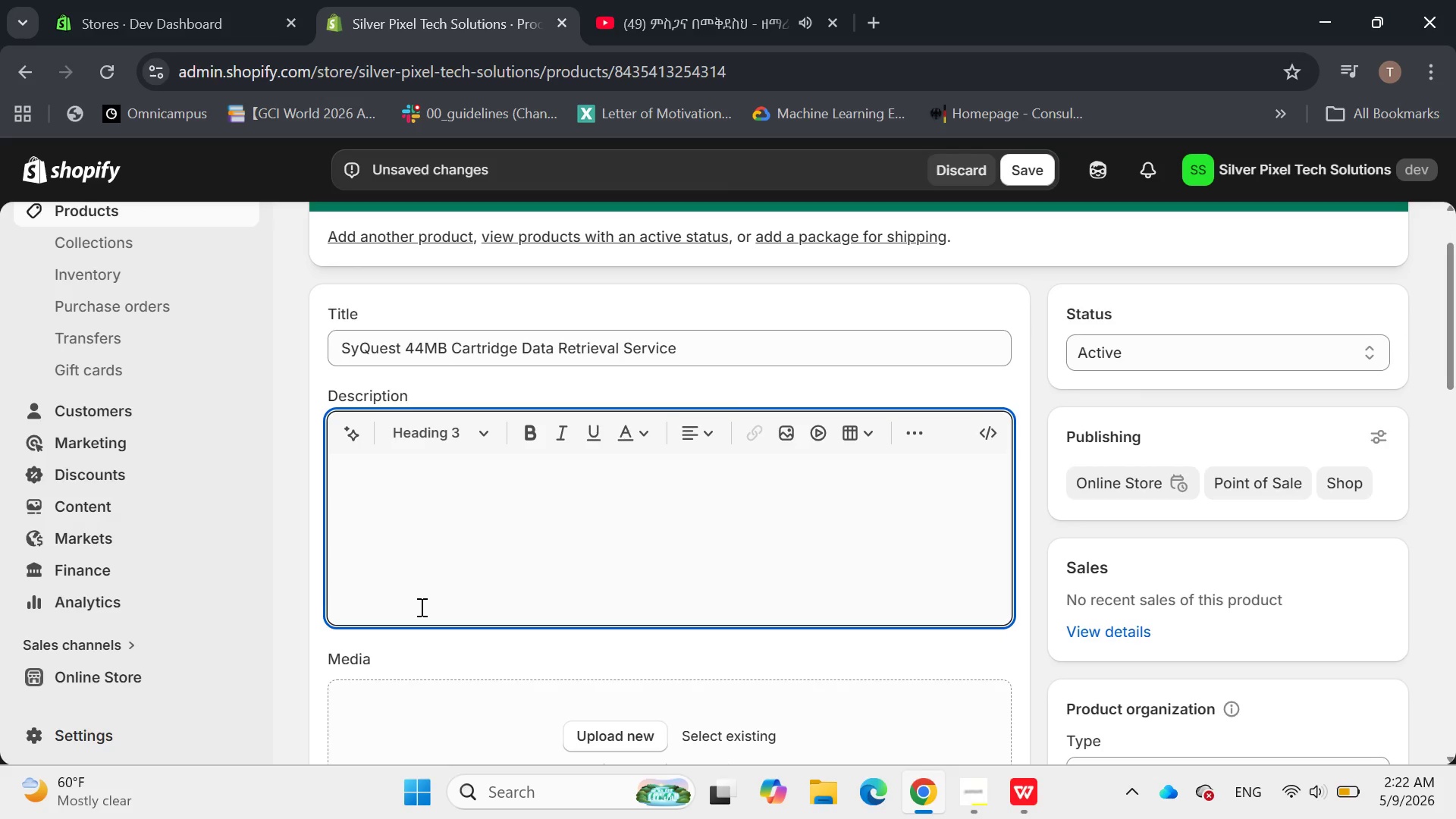 
type(r)
key(Backspace)
type(Retrieve Lost Data rom )
 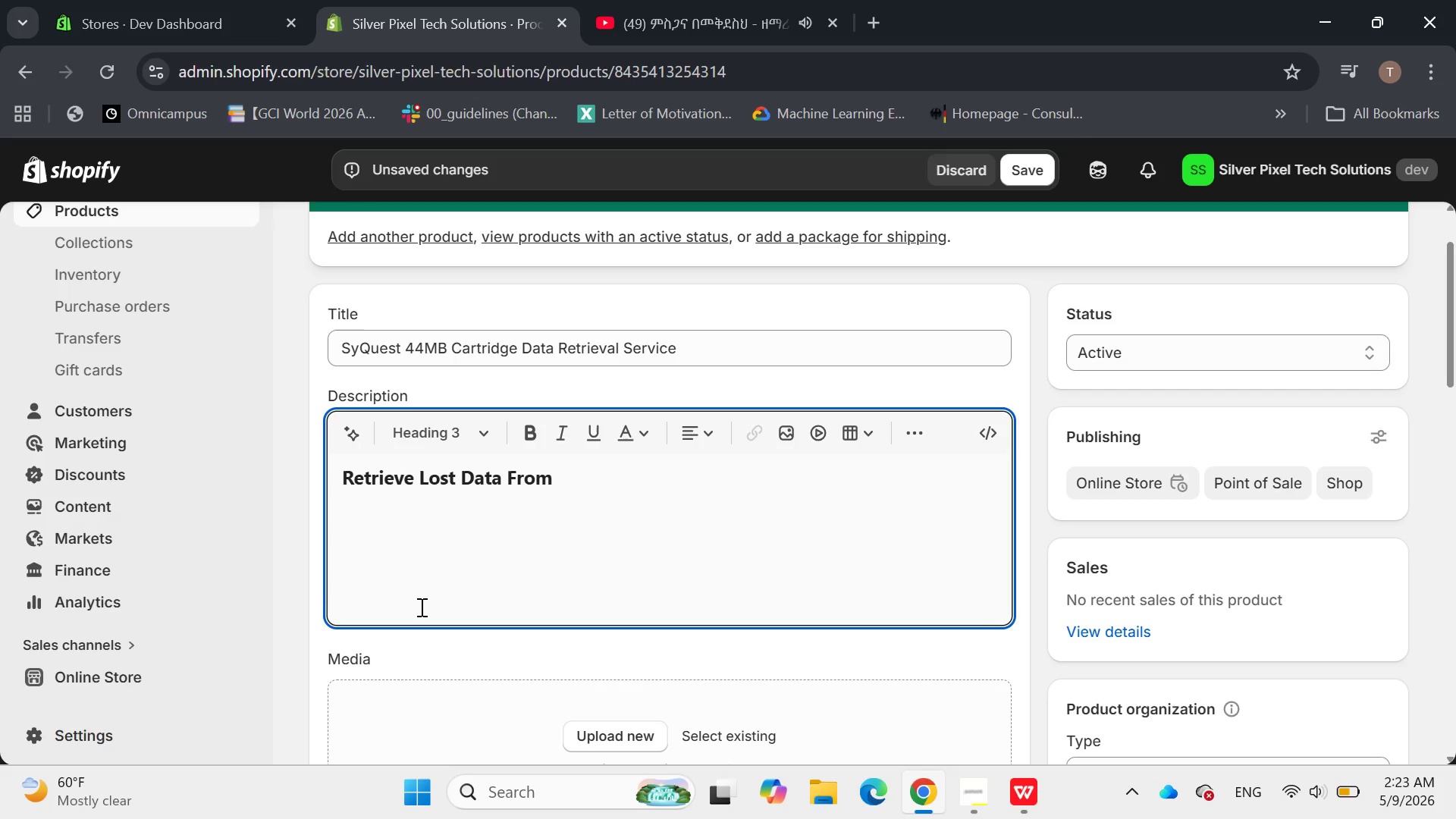 
hold_key(key=F, duration=0.48)
 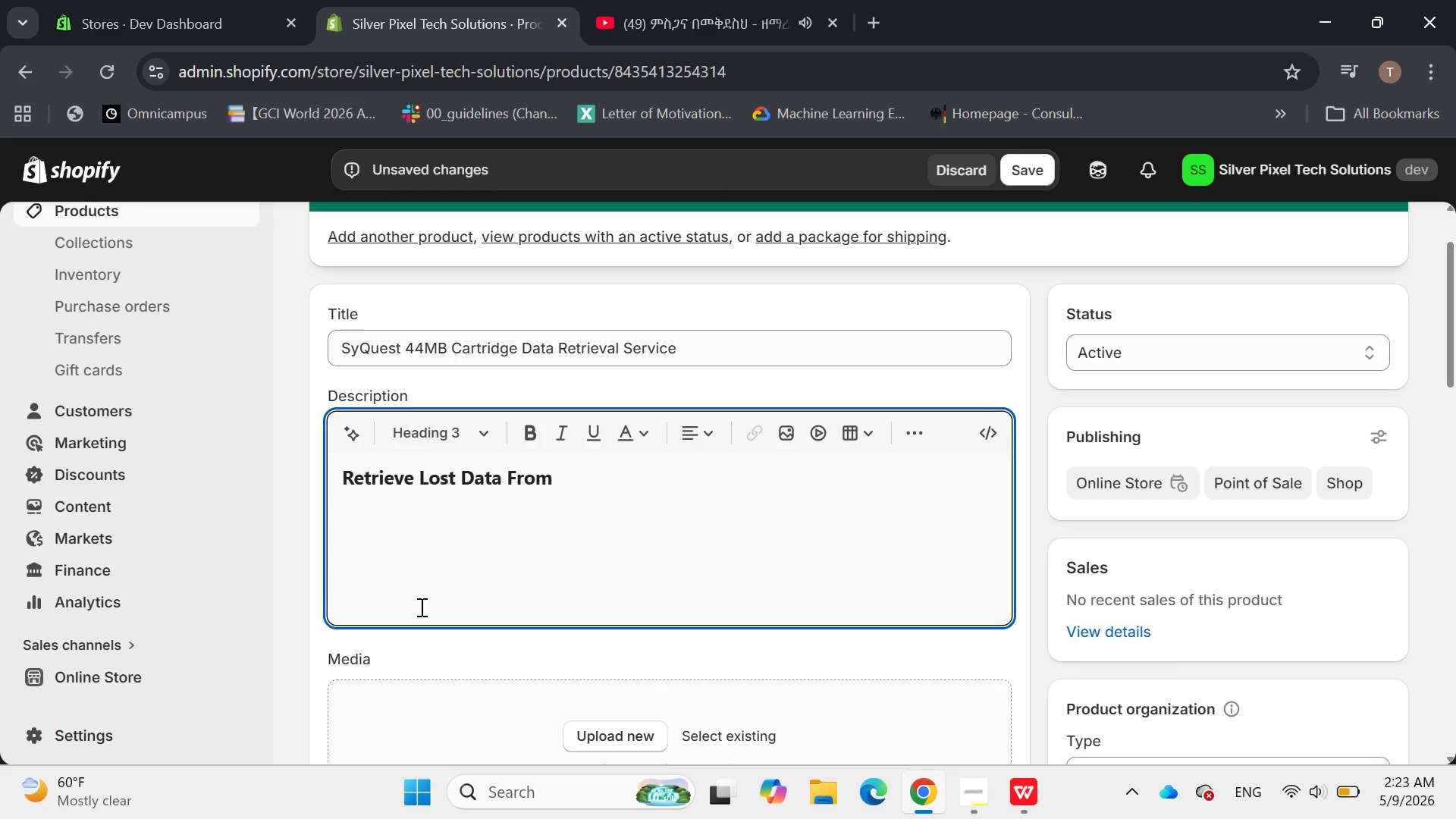 
wait(17.42)
 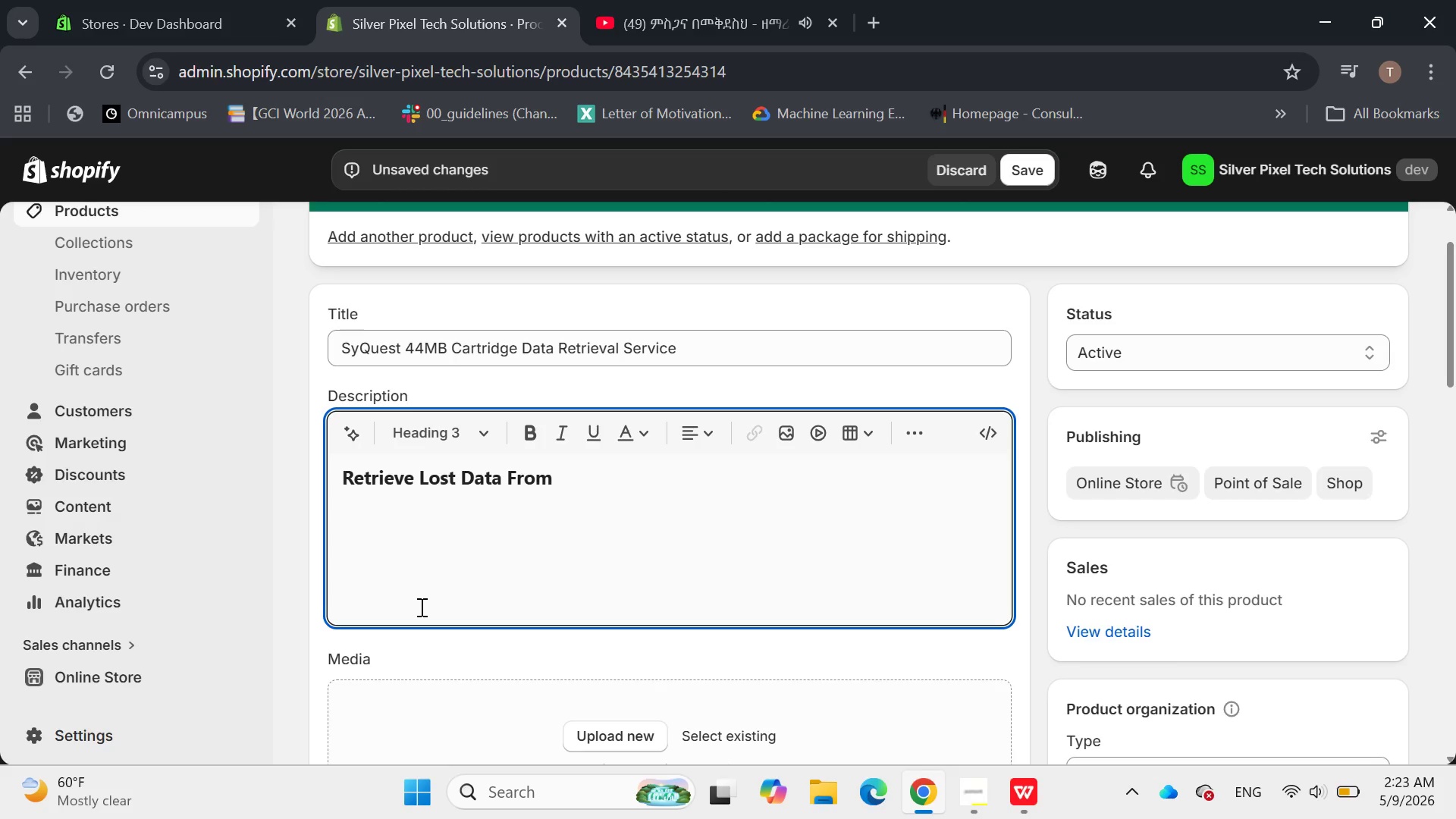 
type(Your SyQuest $)
key(Backspace)
type(44MB car)
 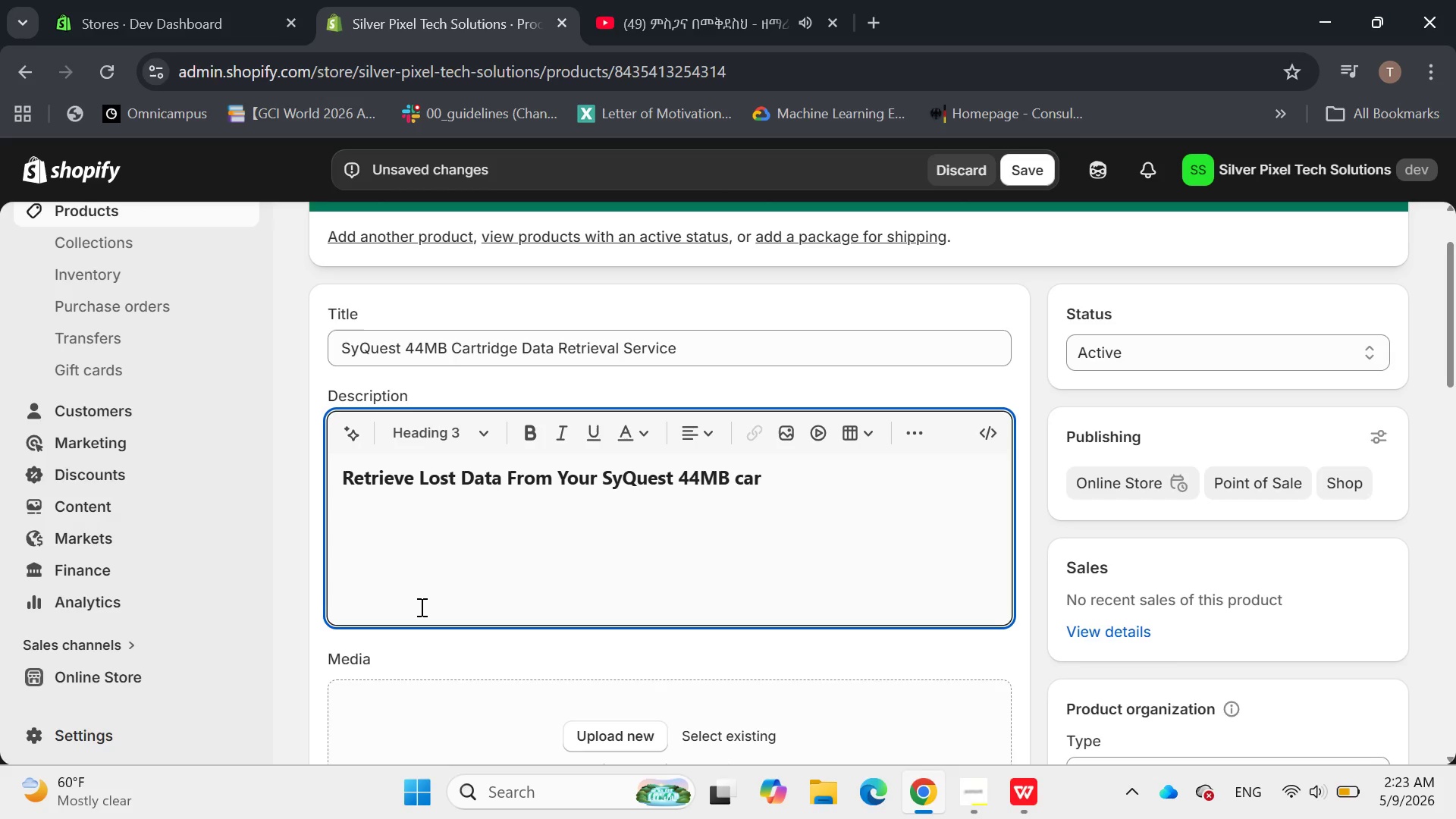 
key(Backspace)
key(Backspace)
key(Backspace)
type(Cartridges.)
 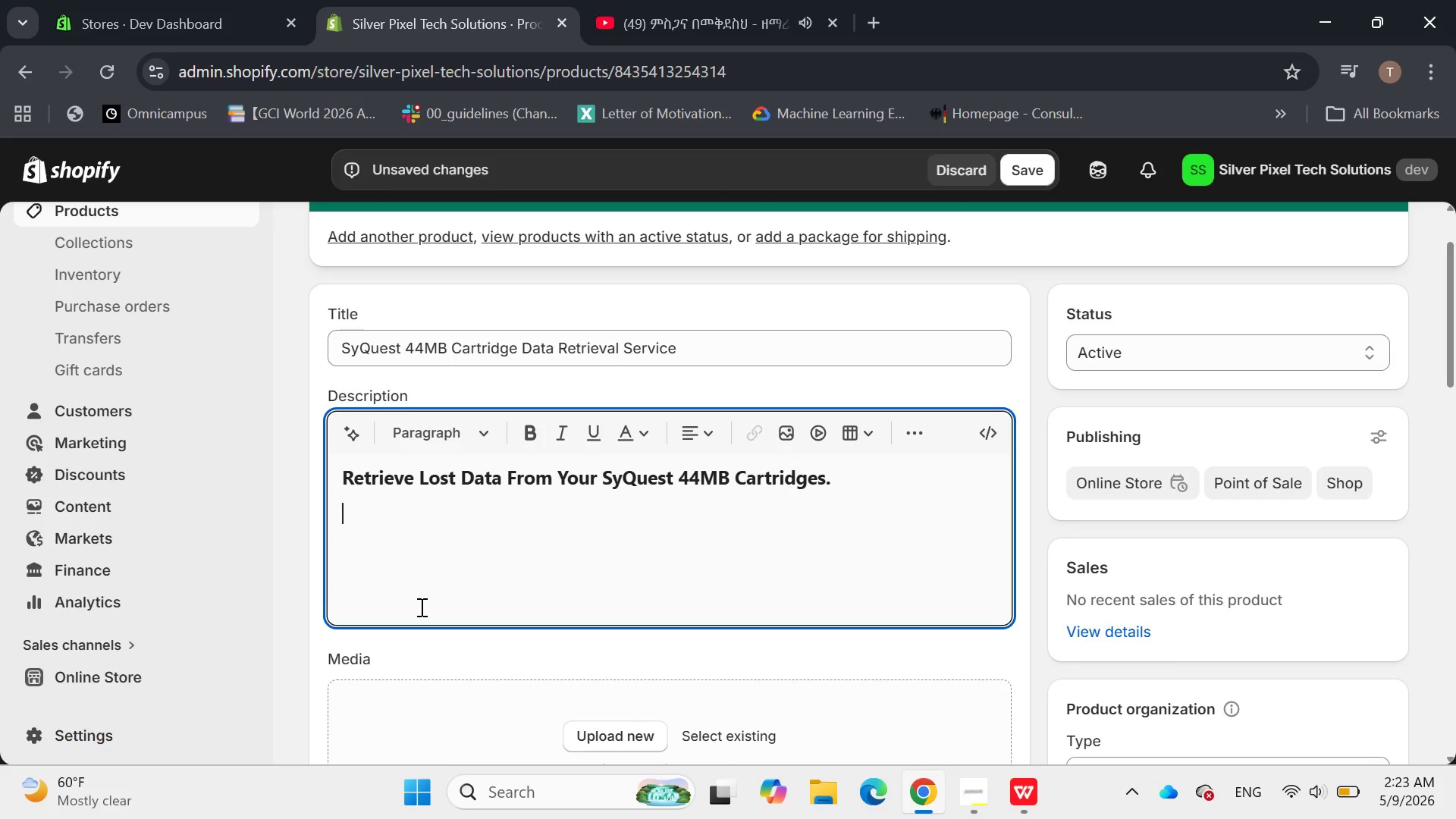 
 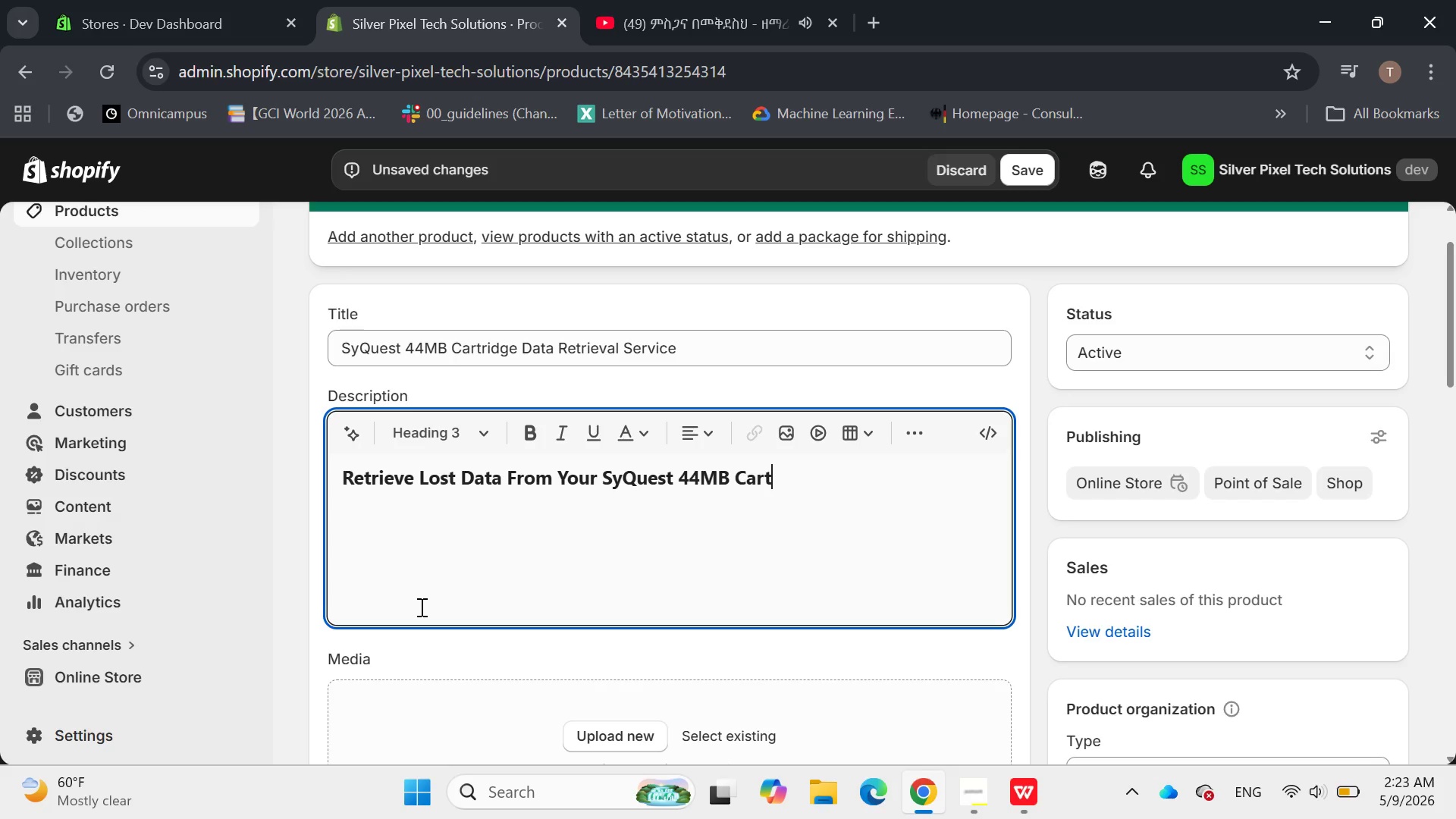 
key(Enter)
 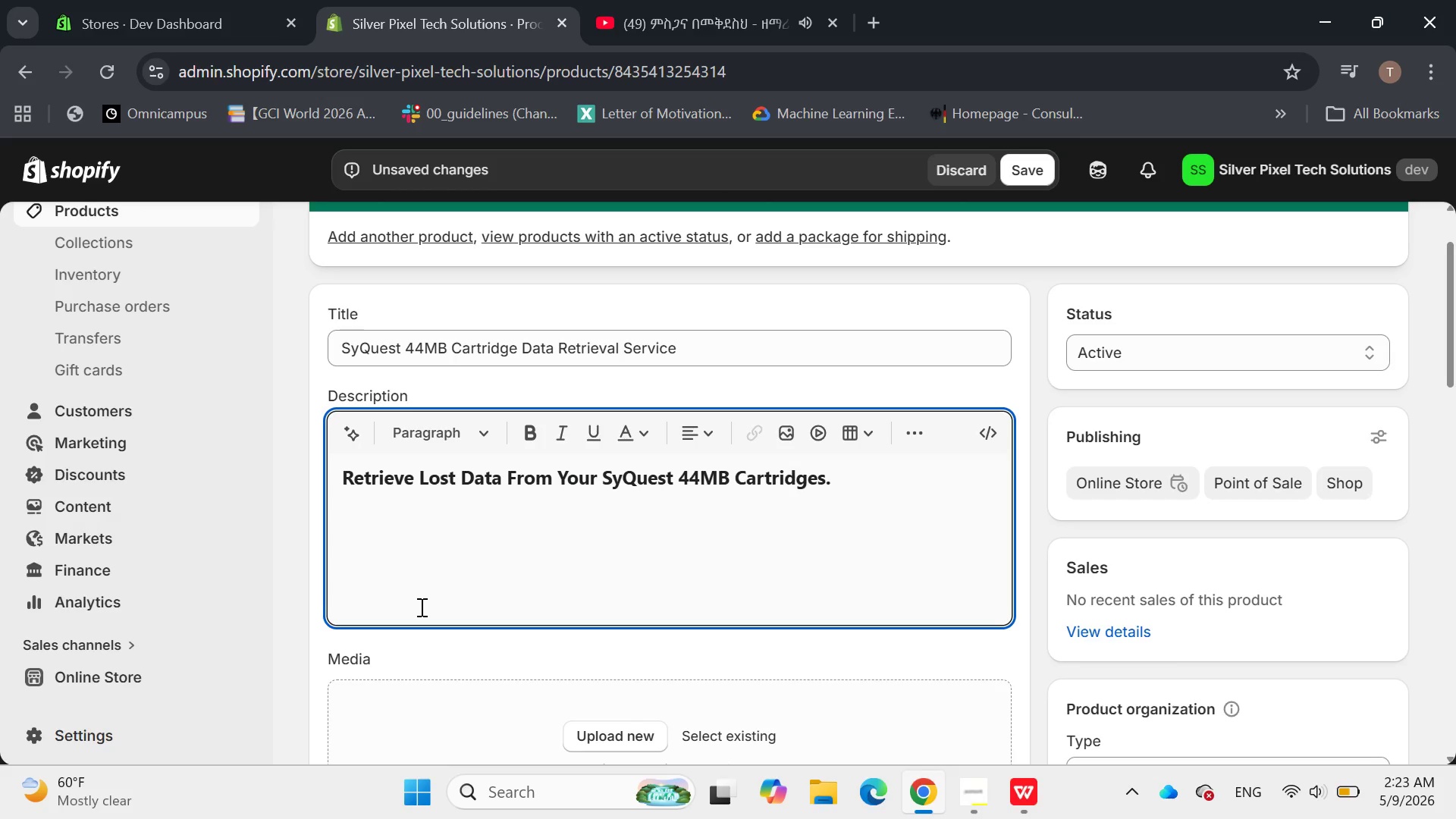 
key(Backspace)
 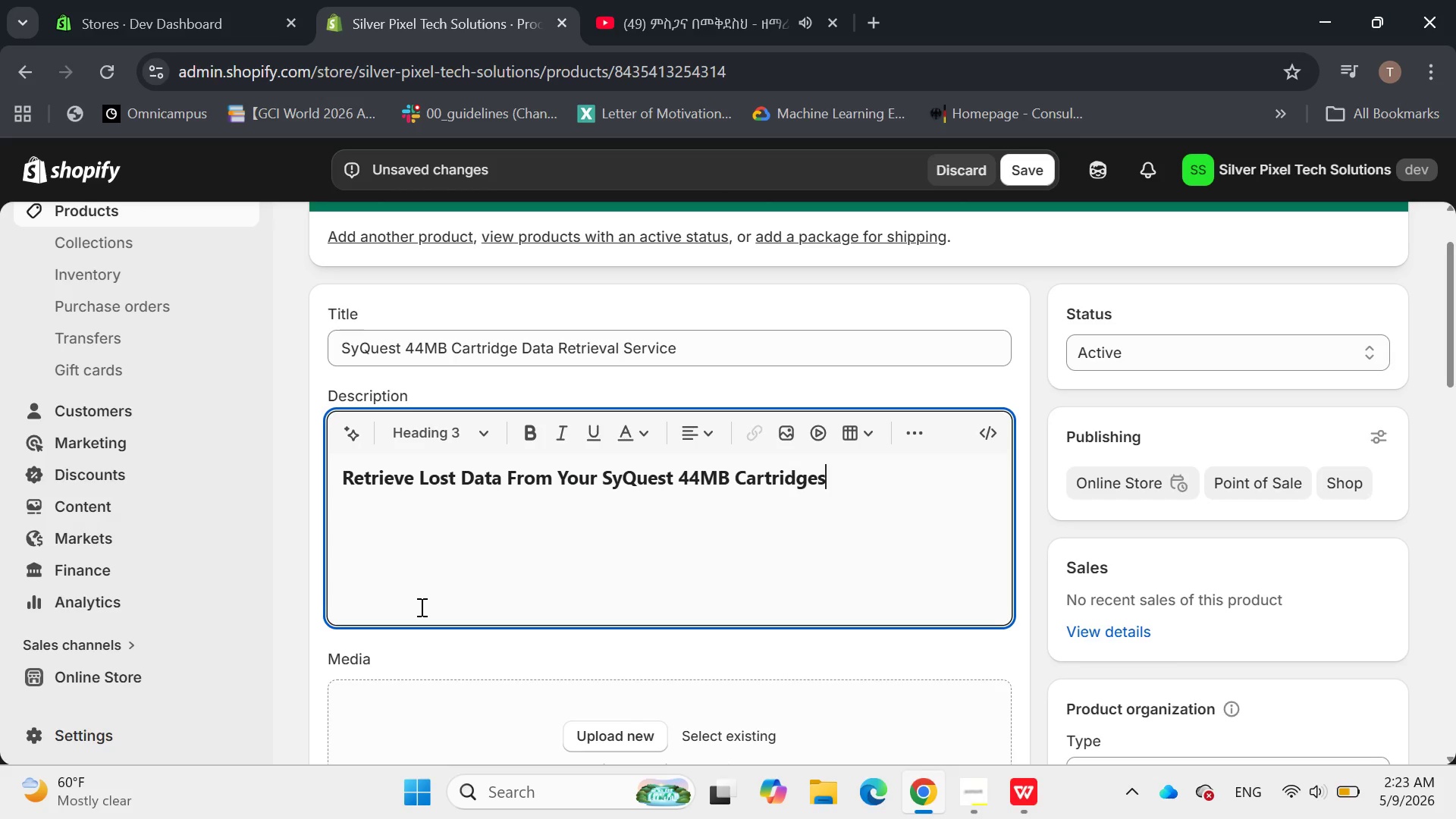 
key(Backspace)
 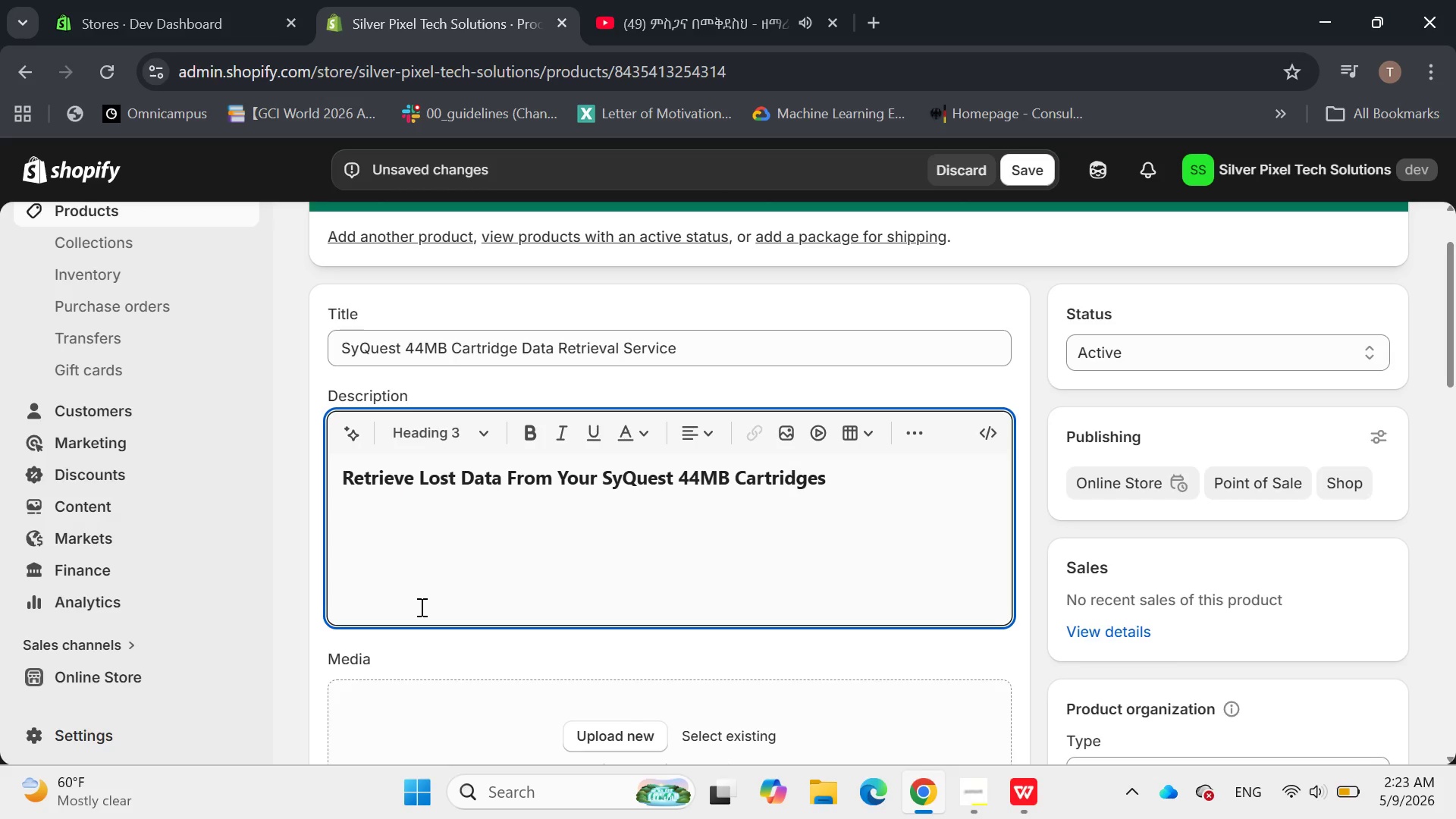 
key(Enter)
 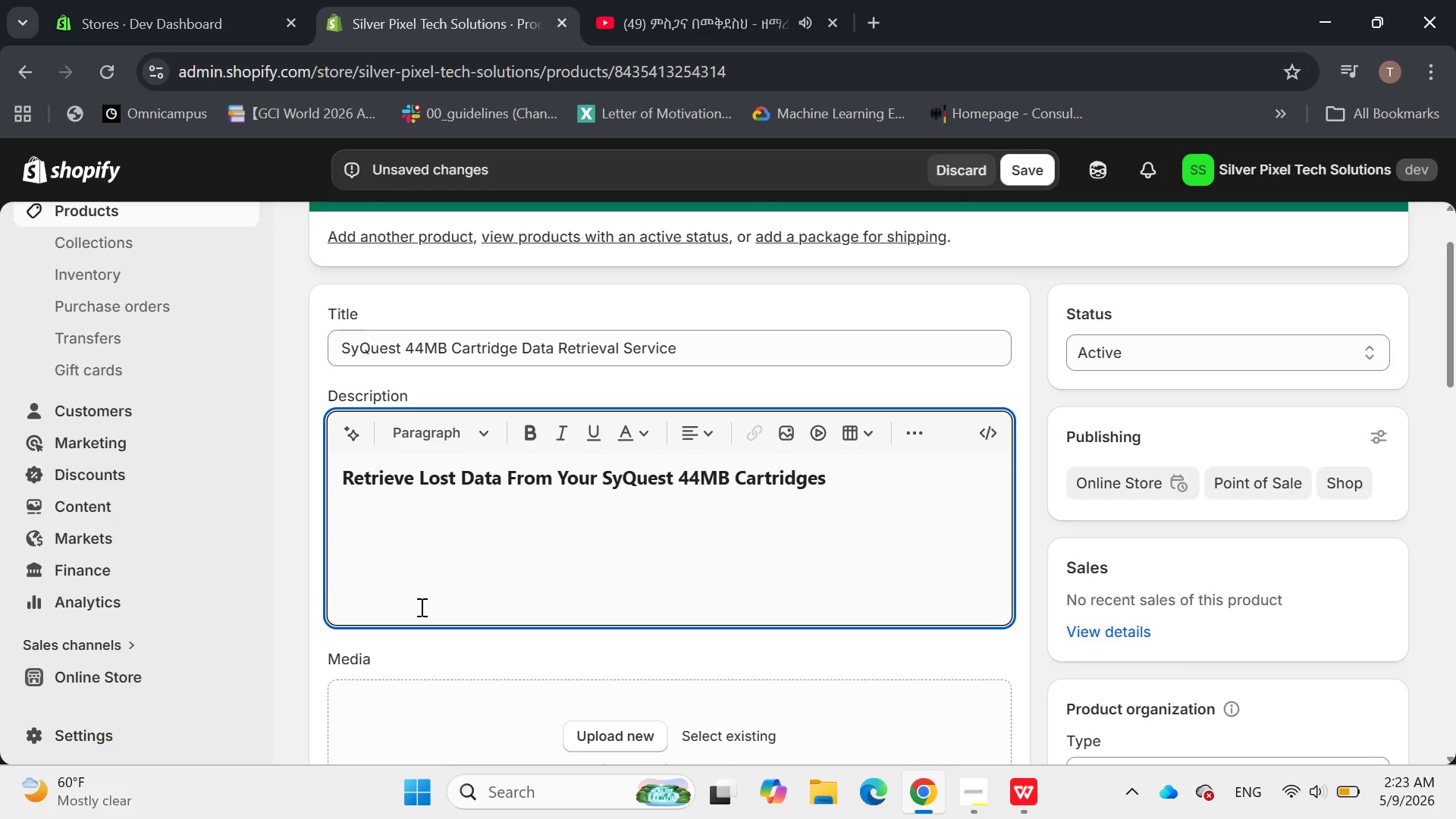 
type(SyQuest )
 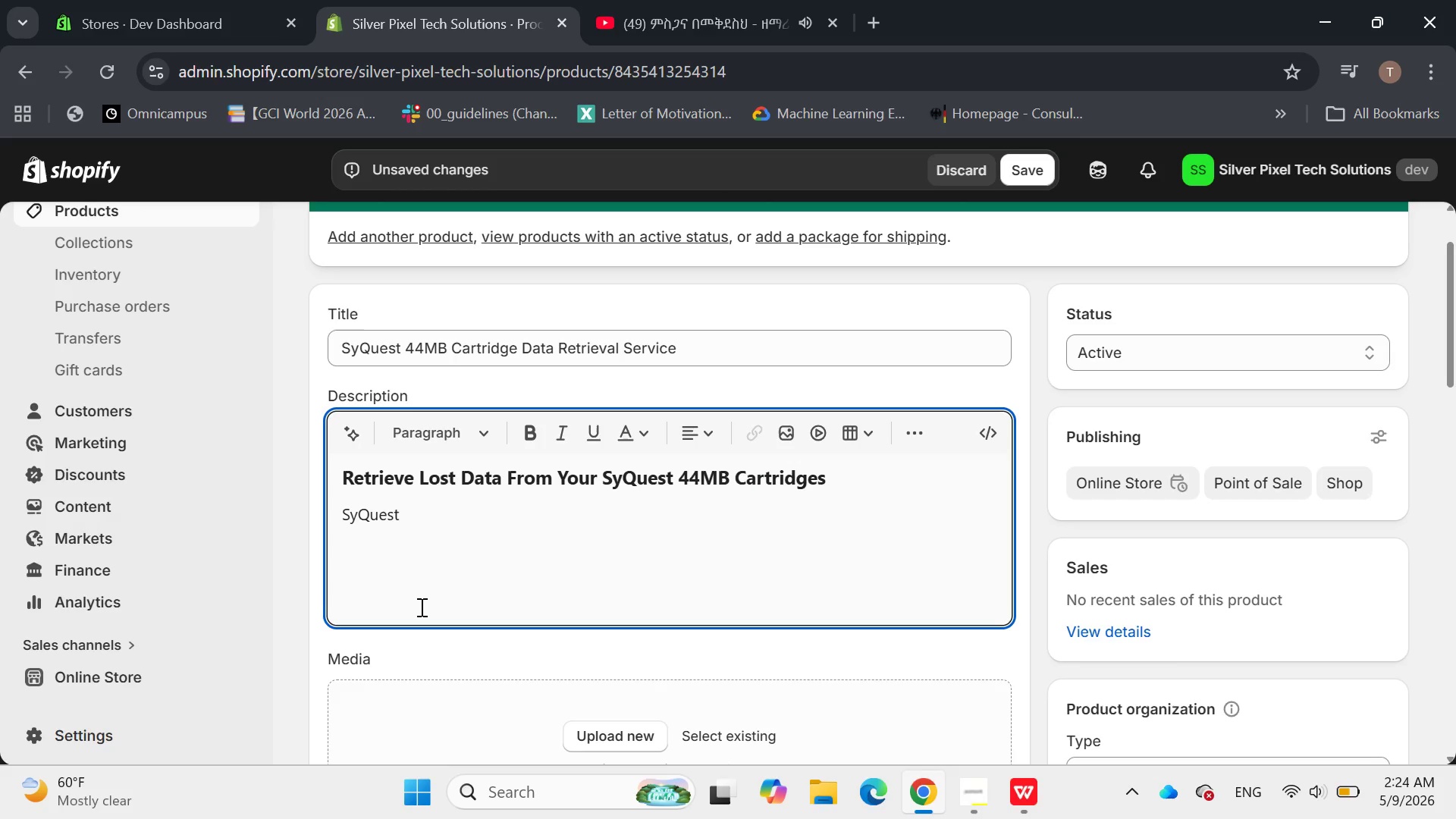 
wait(10.91)
 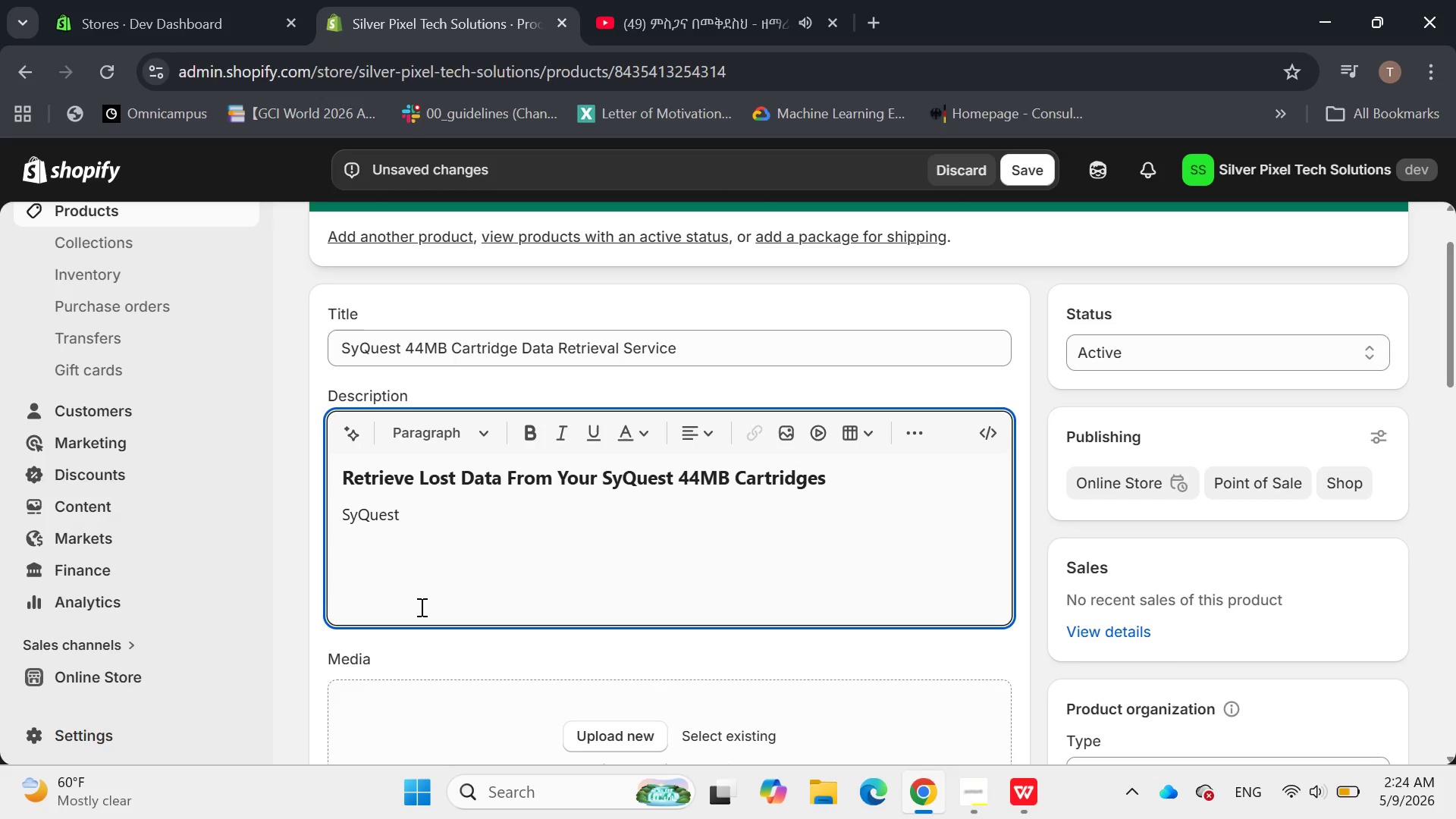 
type(ca)
 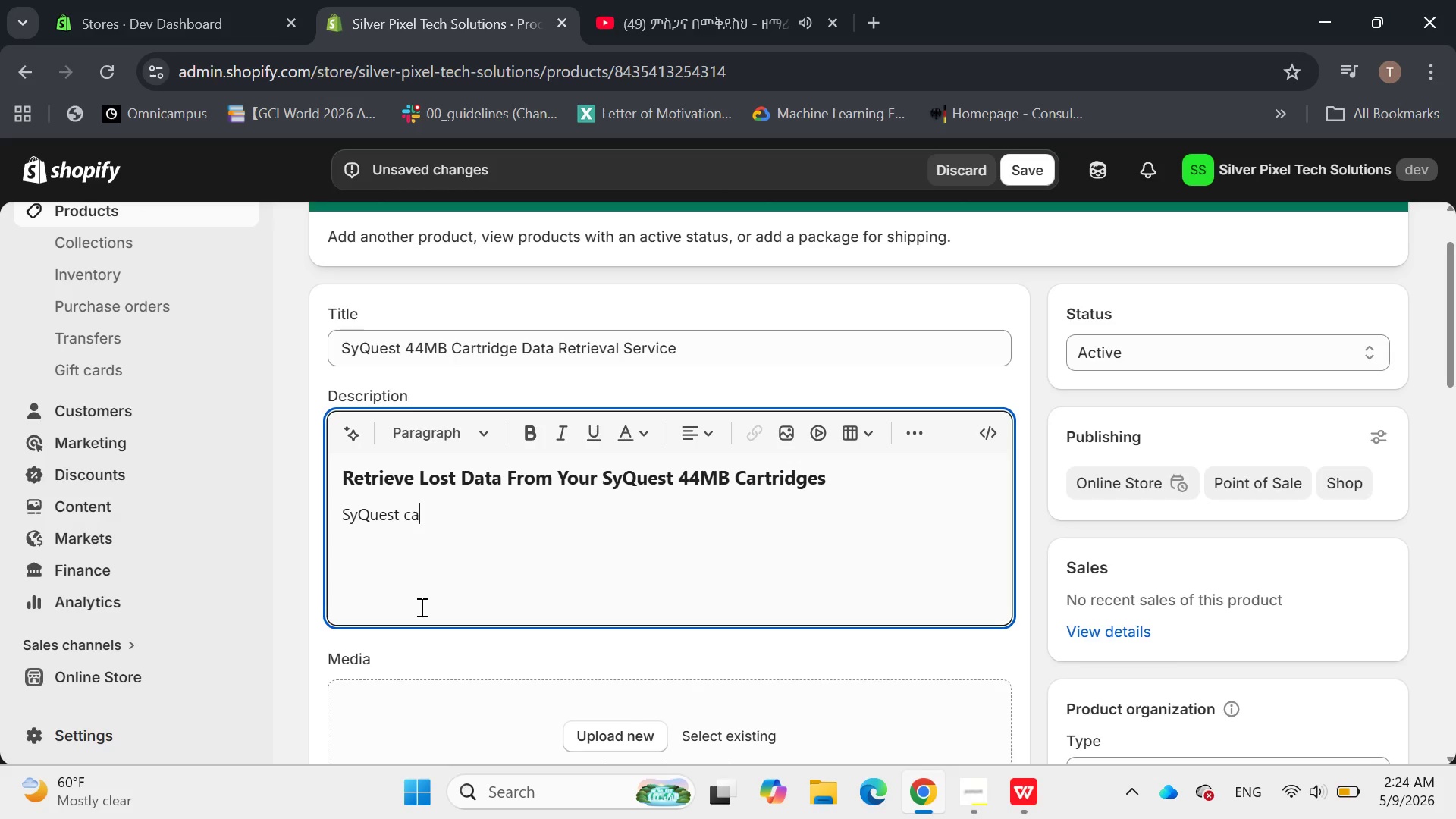 
type(rti)
key(Backspace)
type(ridges were once a staple for graphic designedd)
key(Backspace)
key(Backspace)
type(rs and media professionals )
key(Backspace)
type(,v)
key(Backspace)
type(b)
key(Backspace)
type( but a cees)
key(Backspace)
key(Backspace)
key(Backspace)
key(Backspace)
 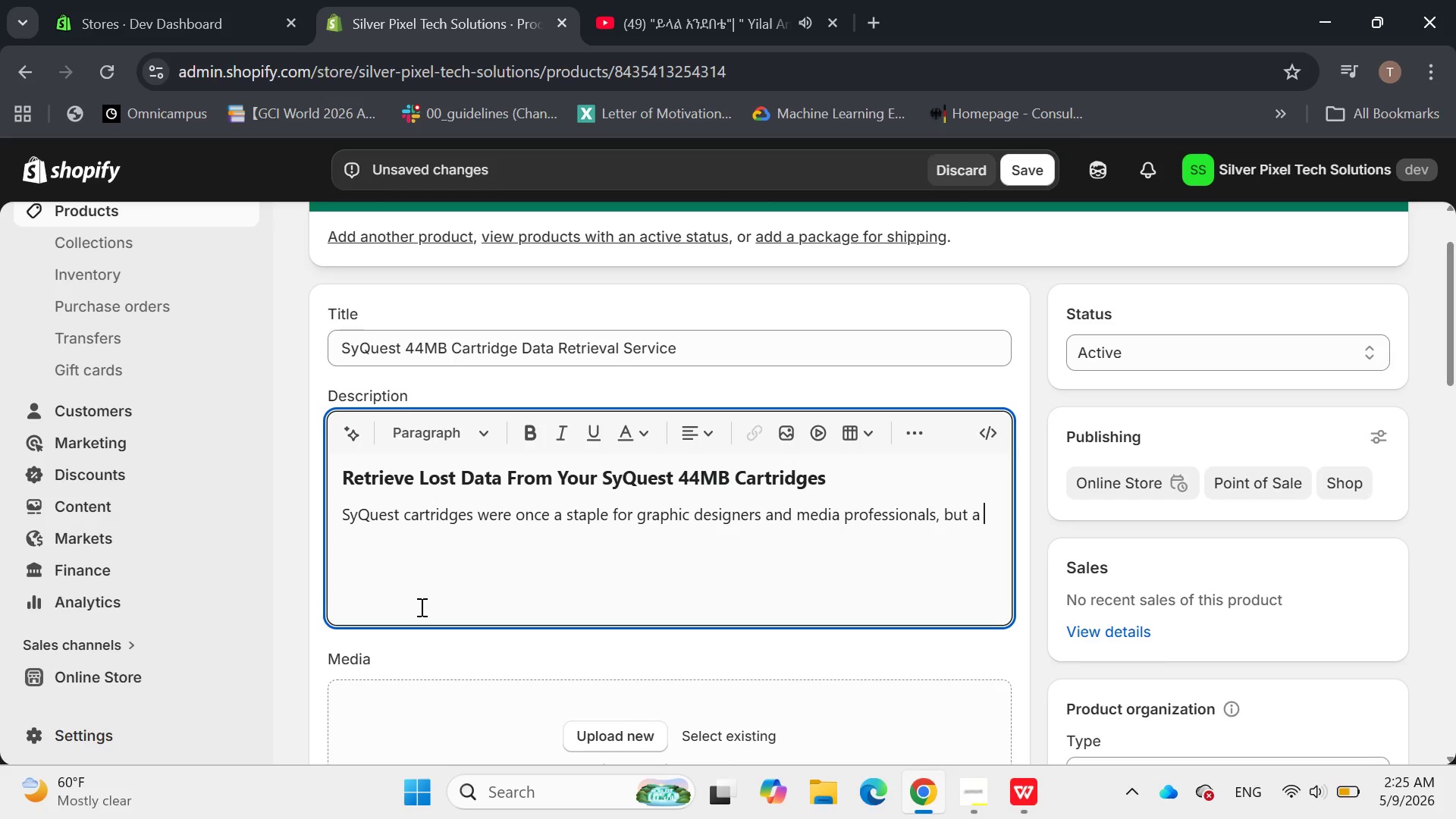 
key(Backspace)
type(ccessing data for those )
 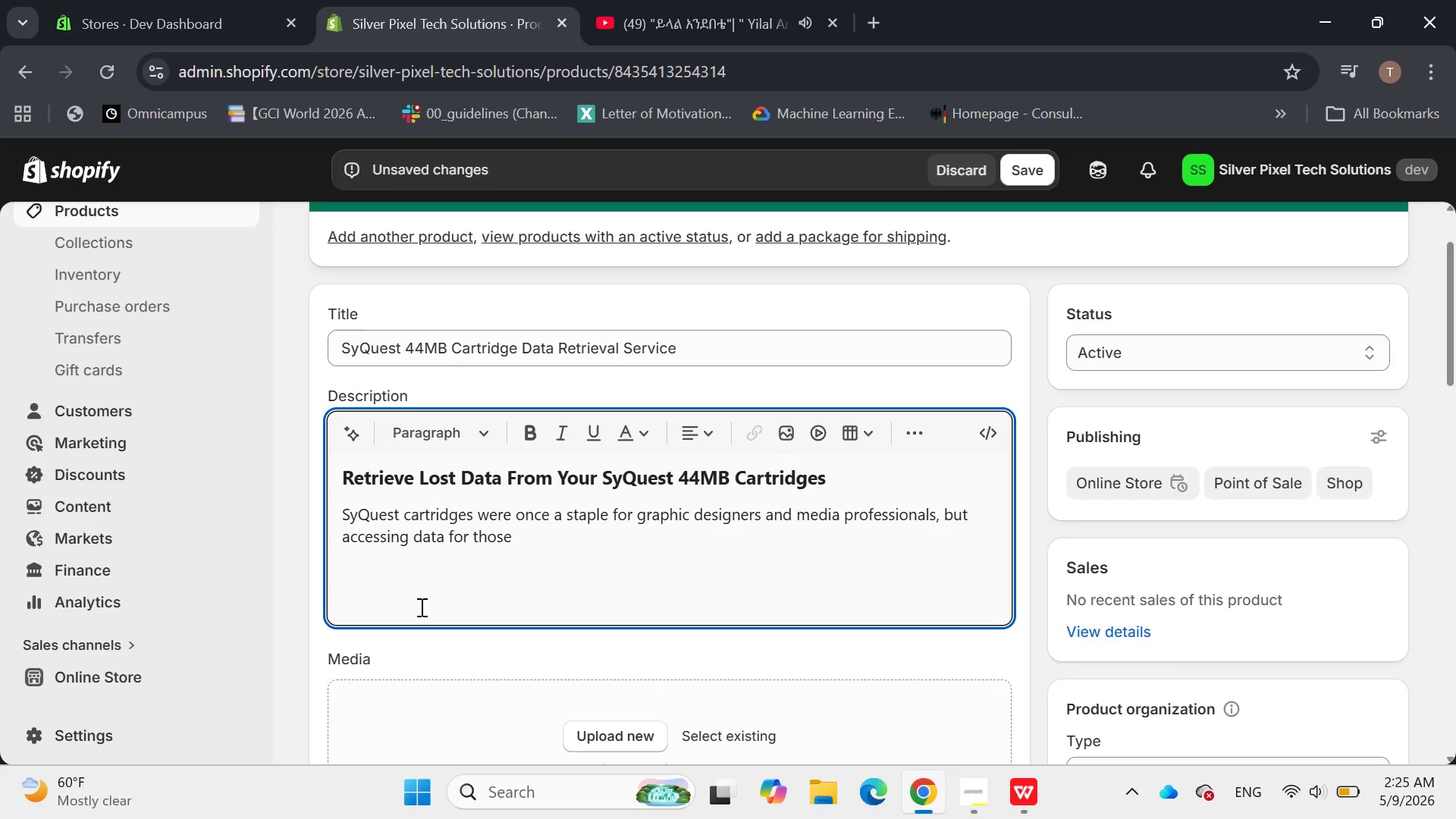 
wait(7.88)
 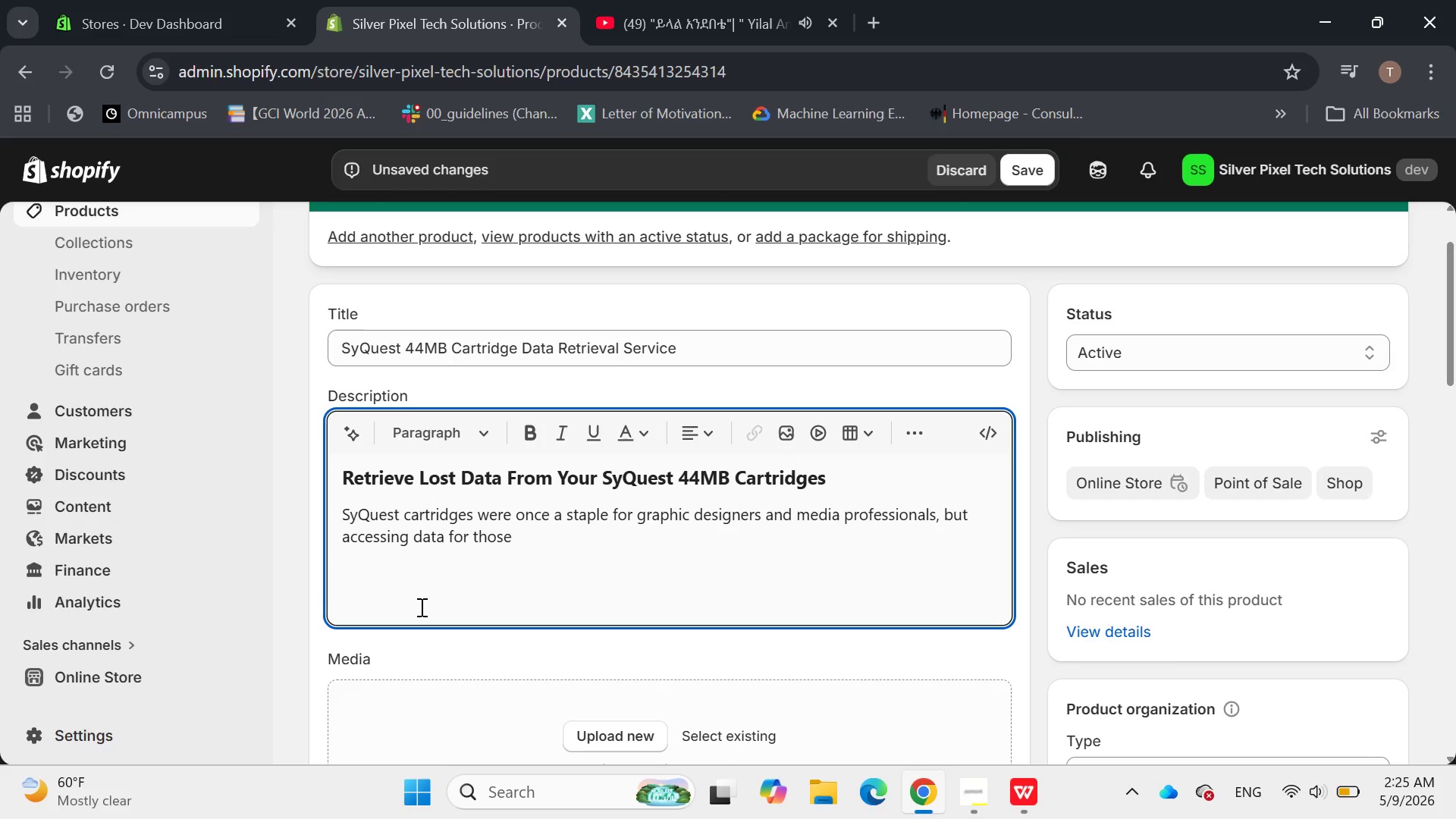 
type(44mb )
 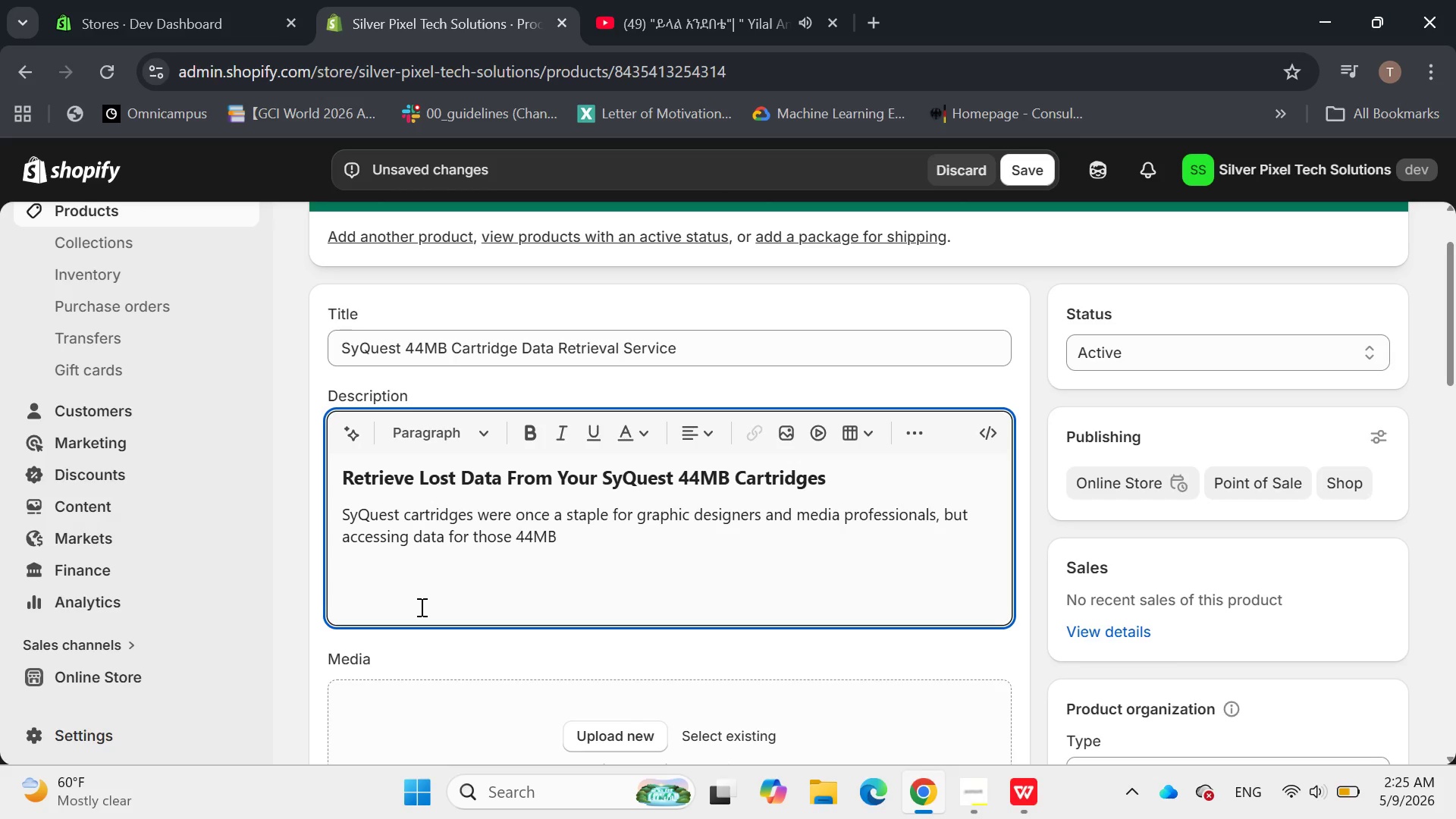 
hold_key(key=CapsLock, duration=1.38)
 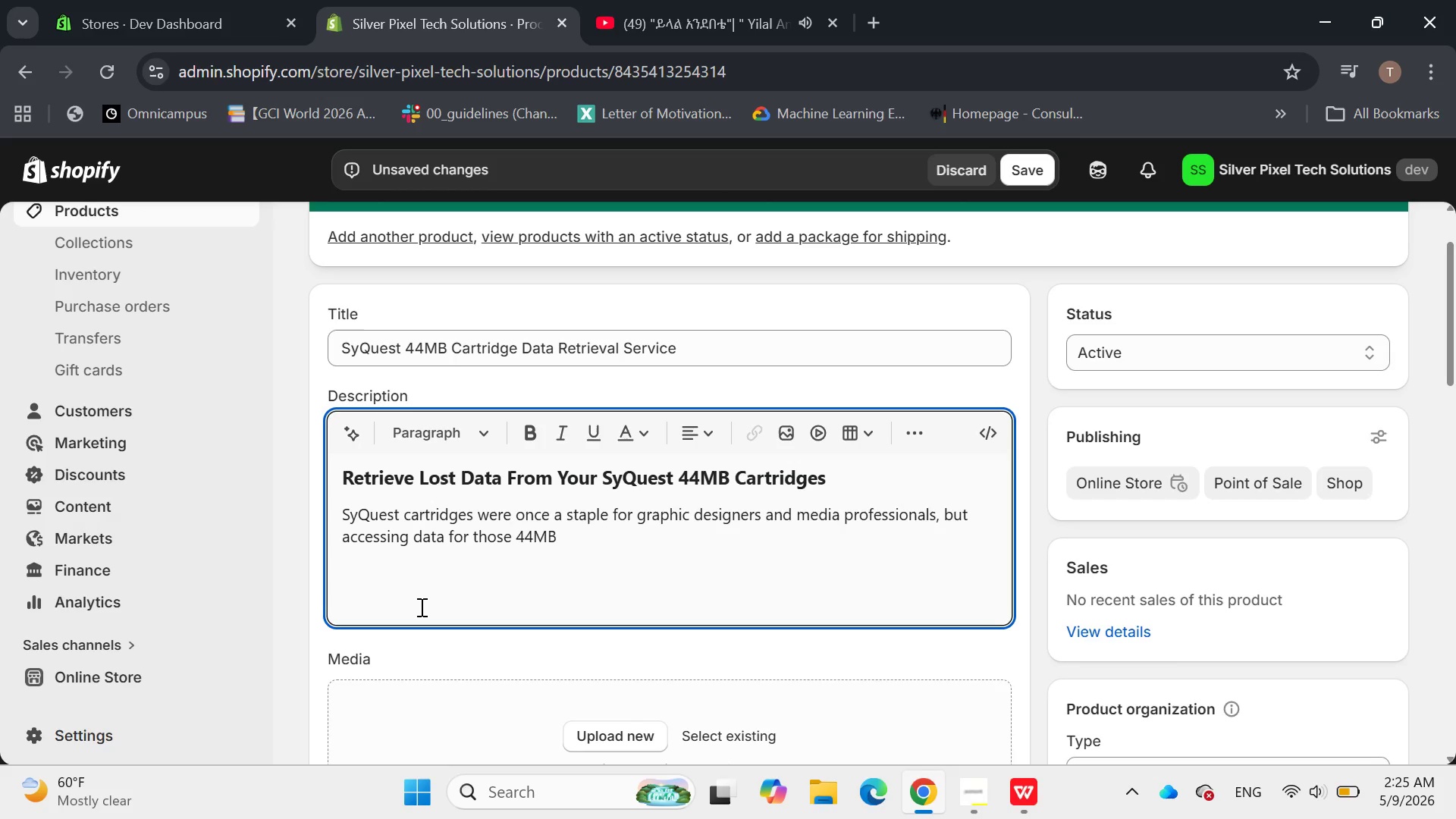 
wait(16.16)
 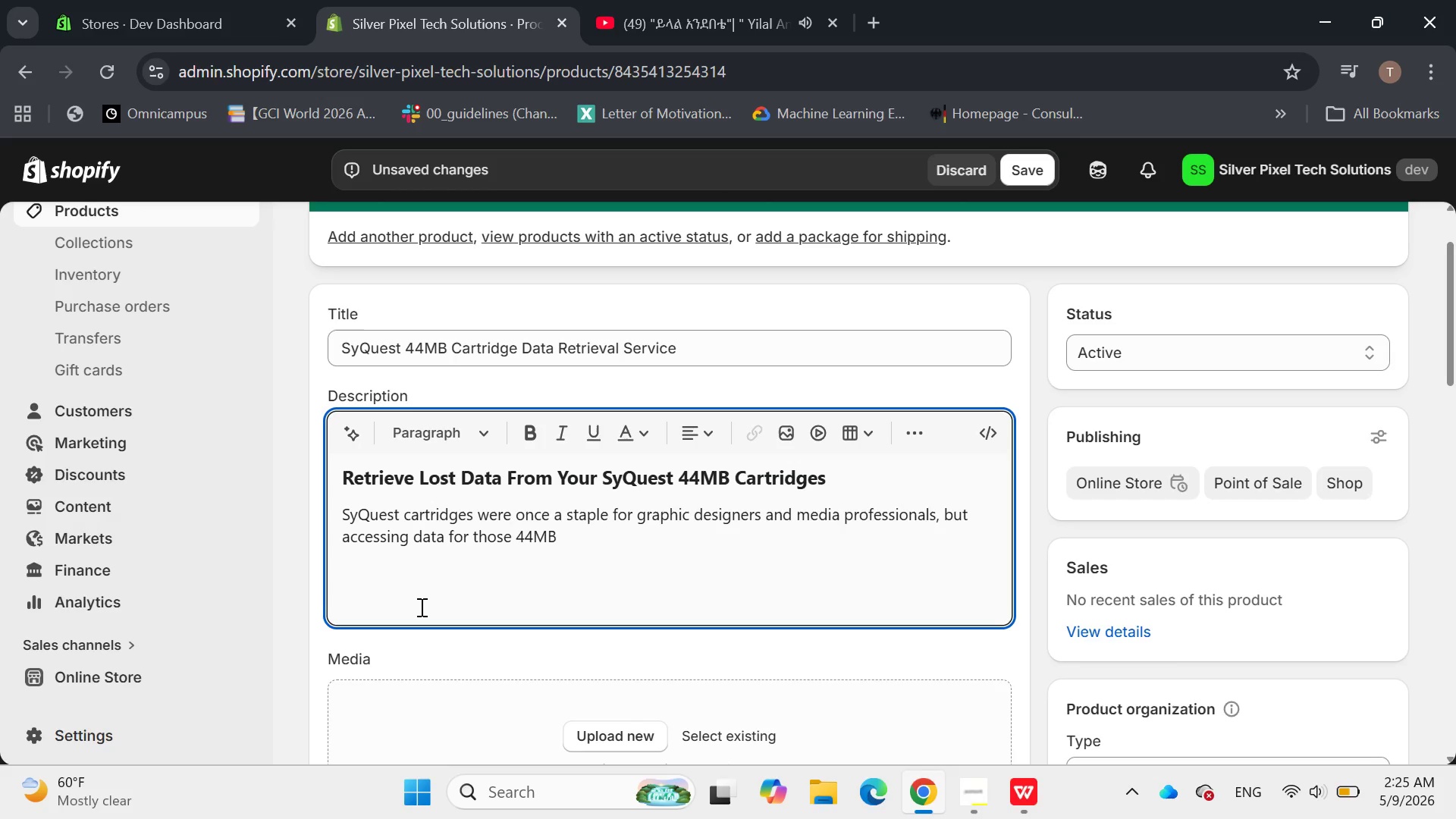 
type(proprietary disks can now)
 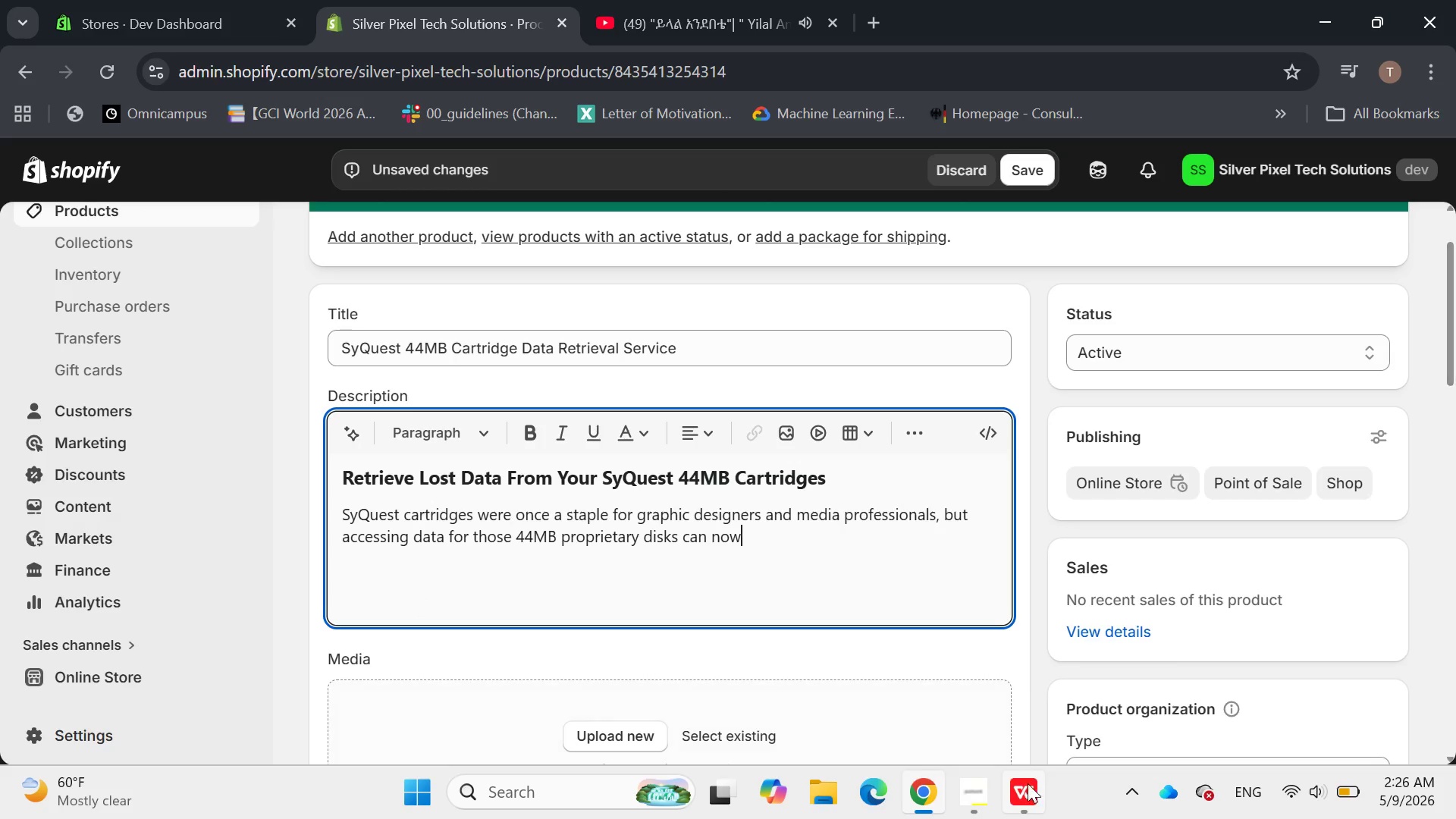 
left_click([975, 787])